 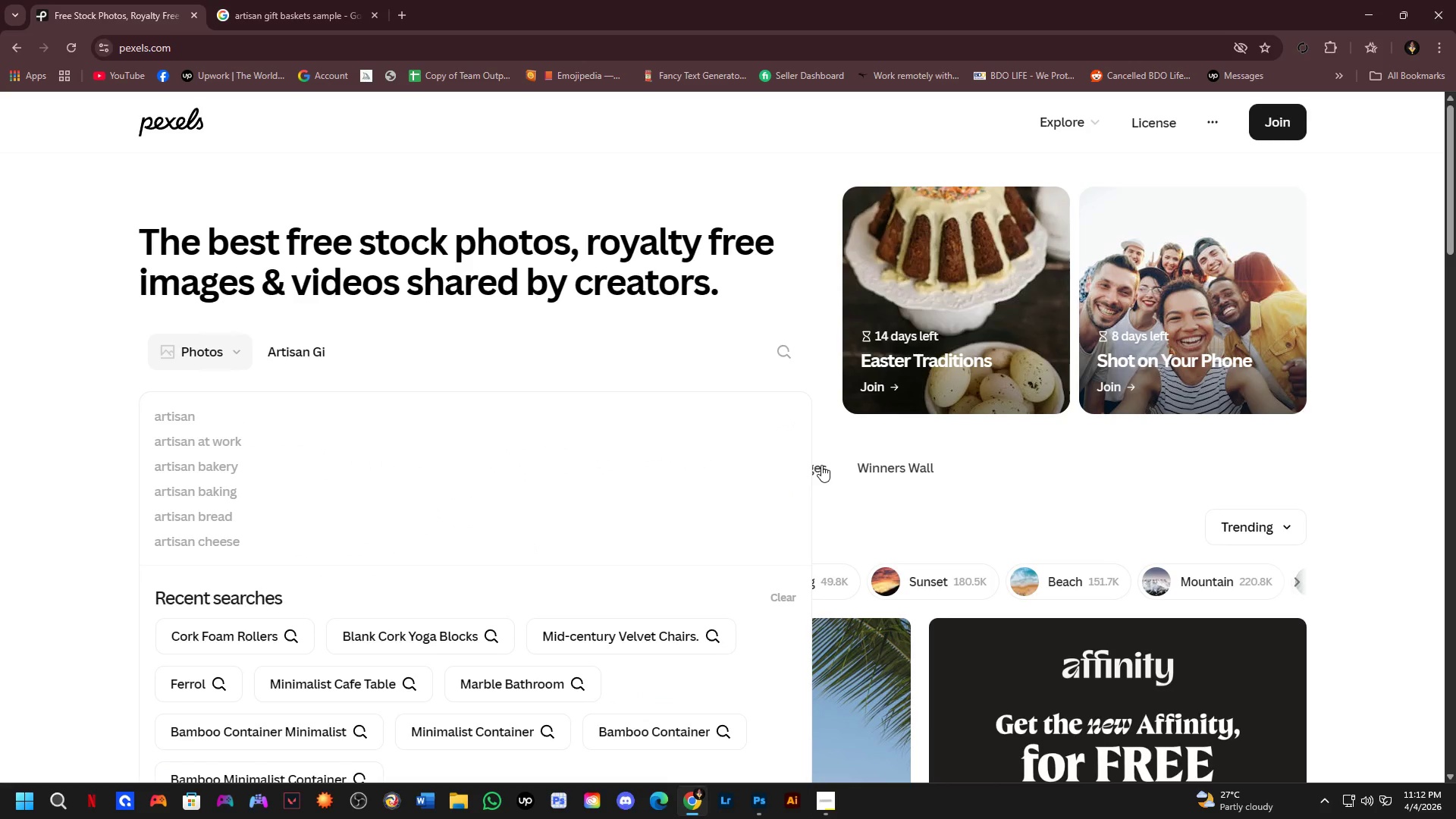 
key(Enter)
 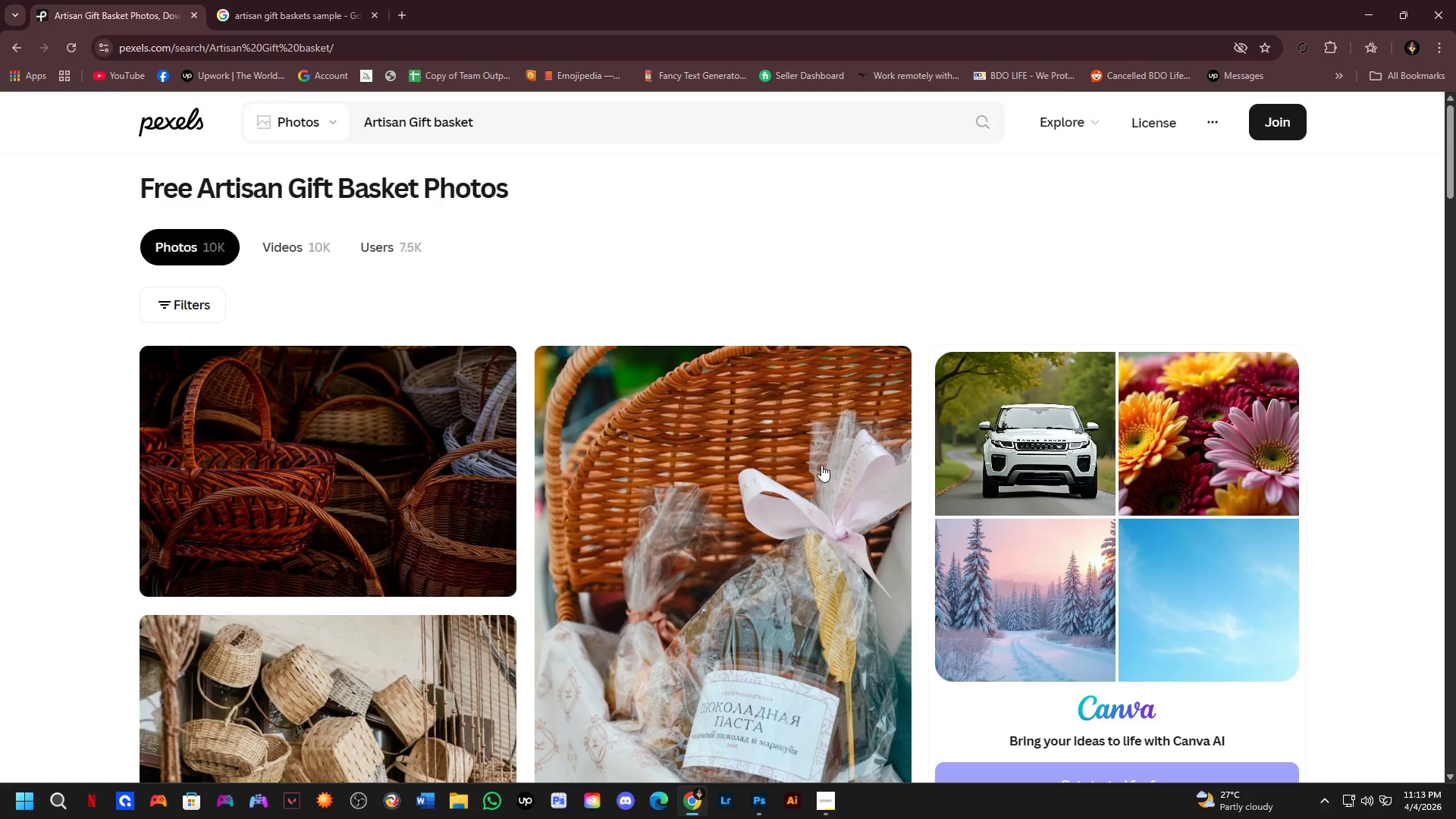 
scroll: coordinate [871, 427], scroll_direction: down, amount: 3.0
 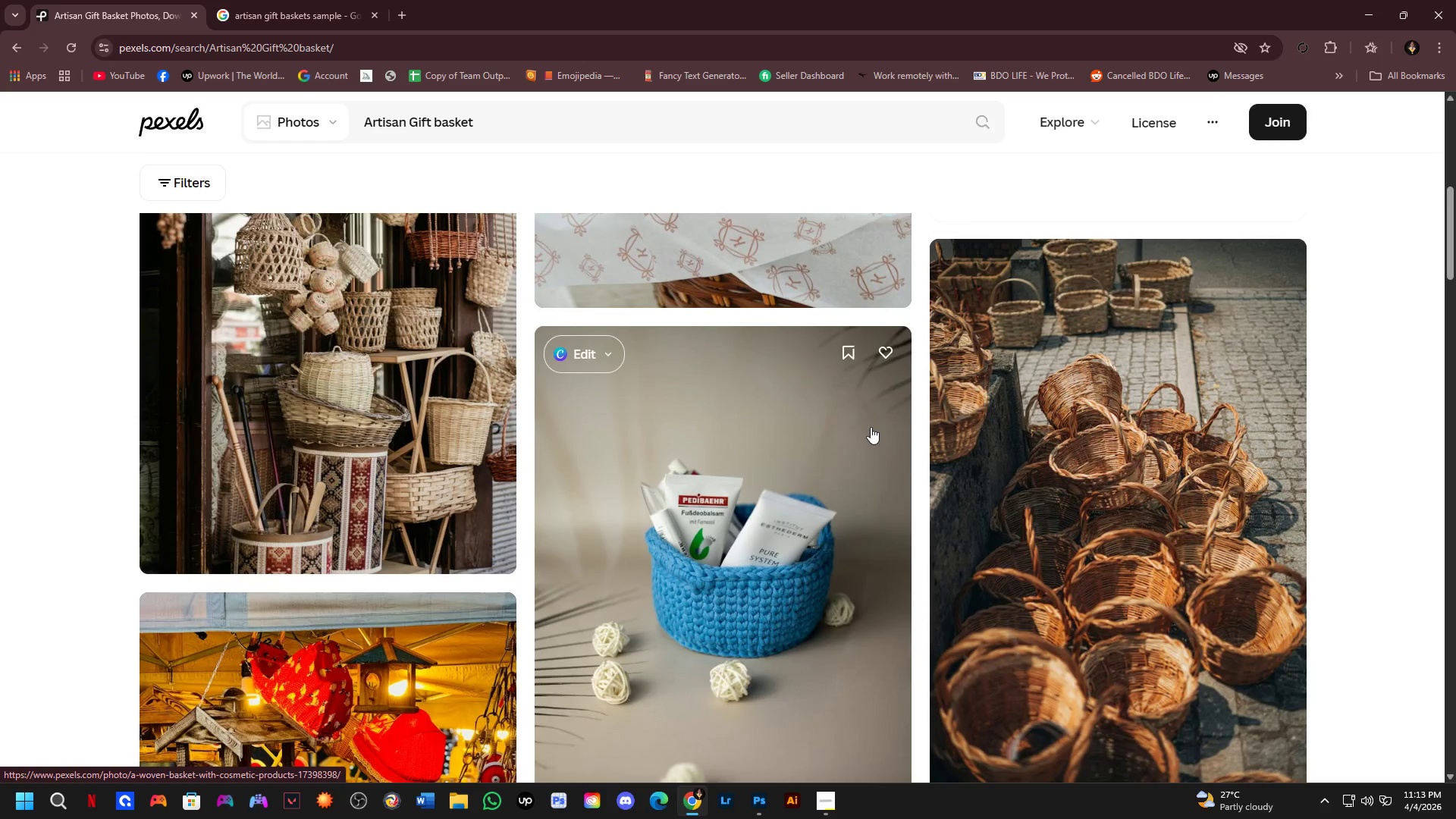 
key(Alt+AltLeft)
 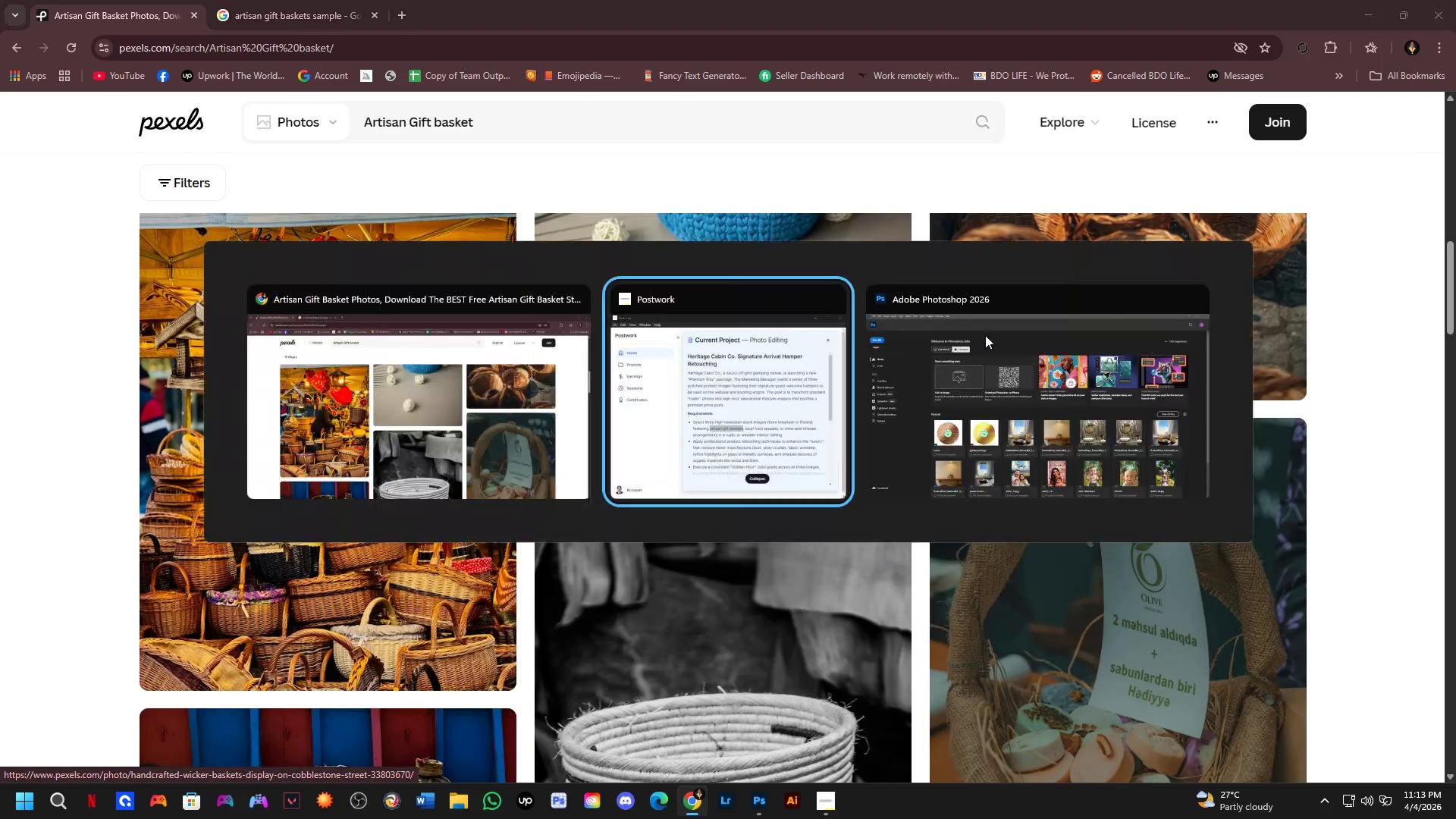 
scroll: coordinate [985, 335], scroll_direction: down, amount: 2.0
 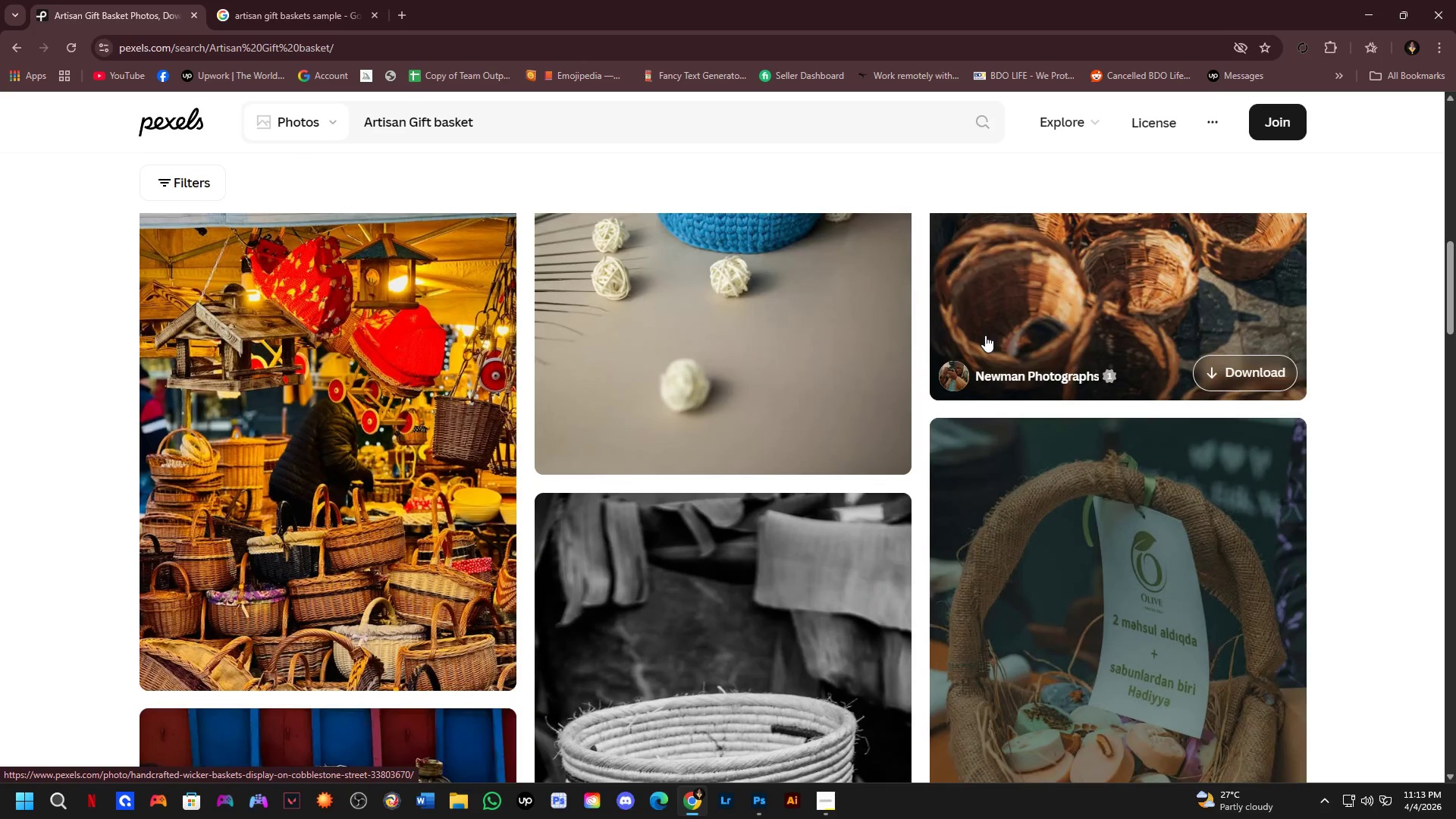 
key(Alt+Tab)